 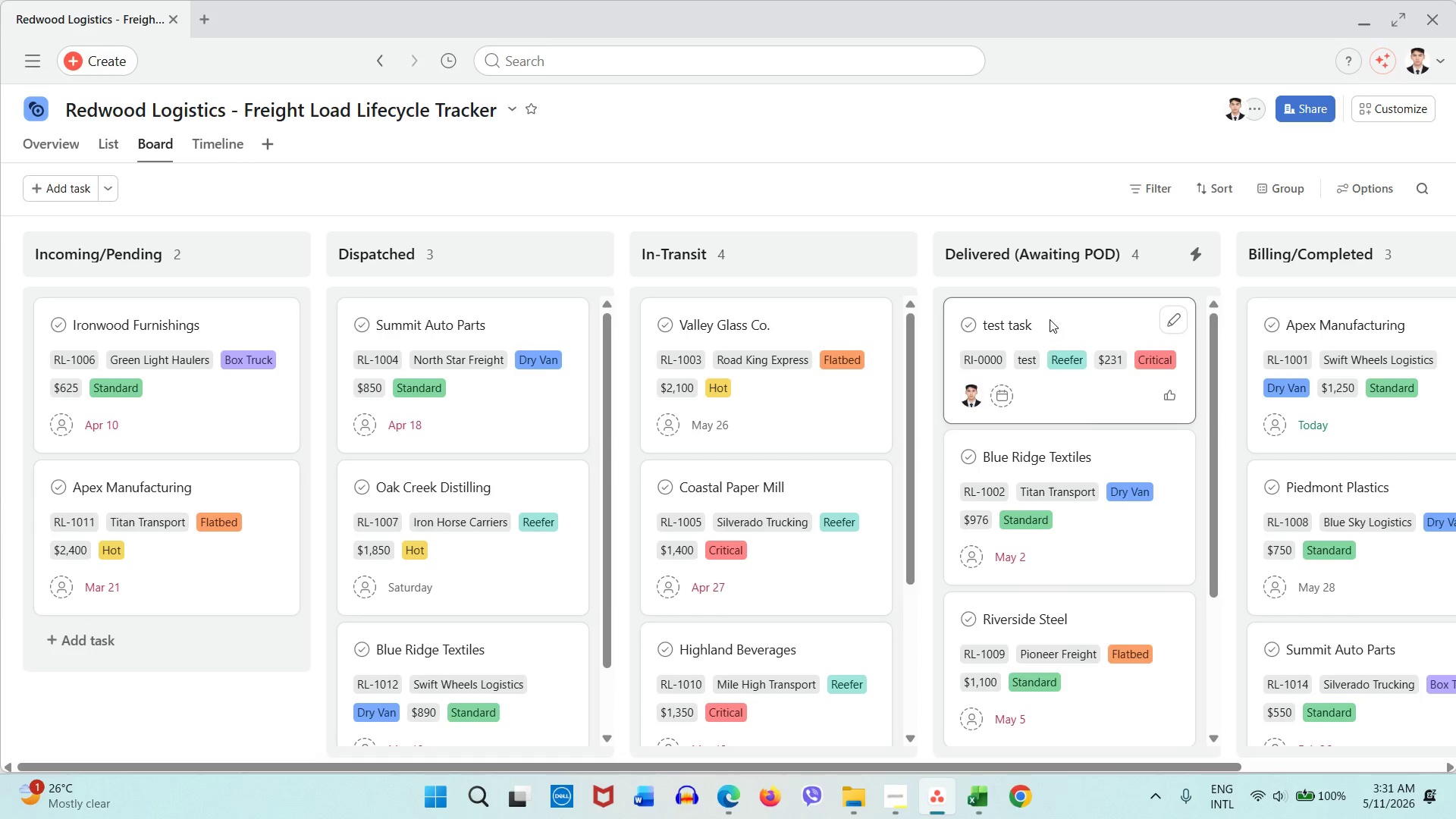 
left_click([1134, 721])
 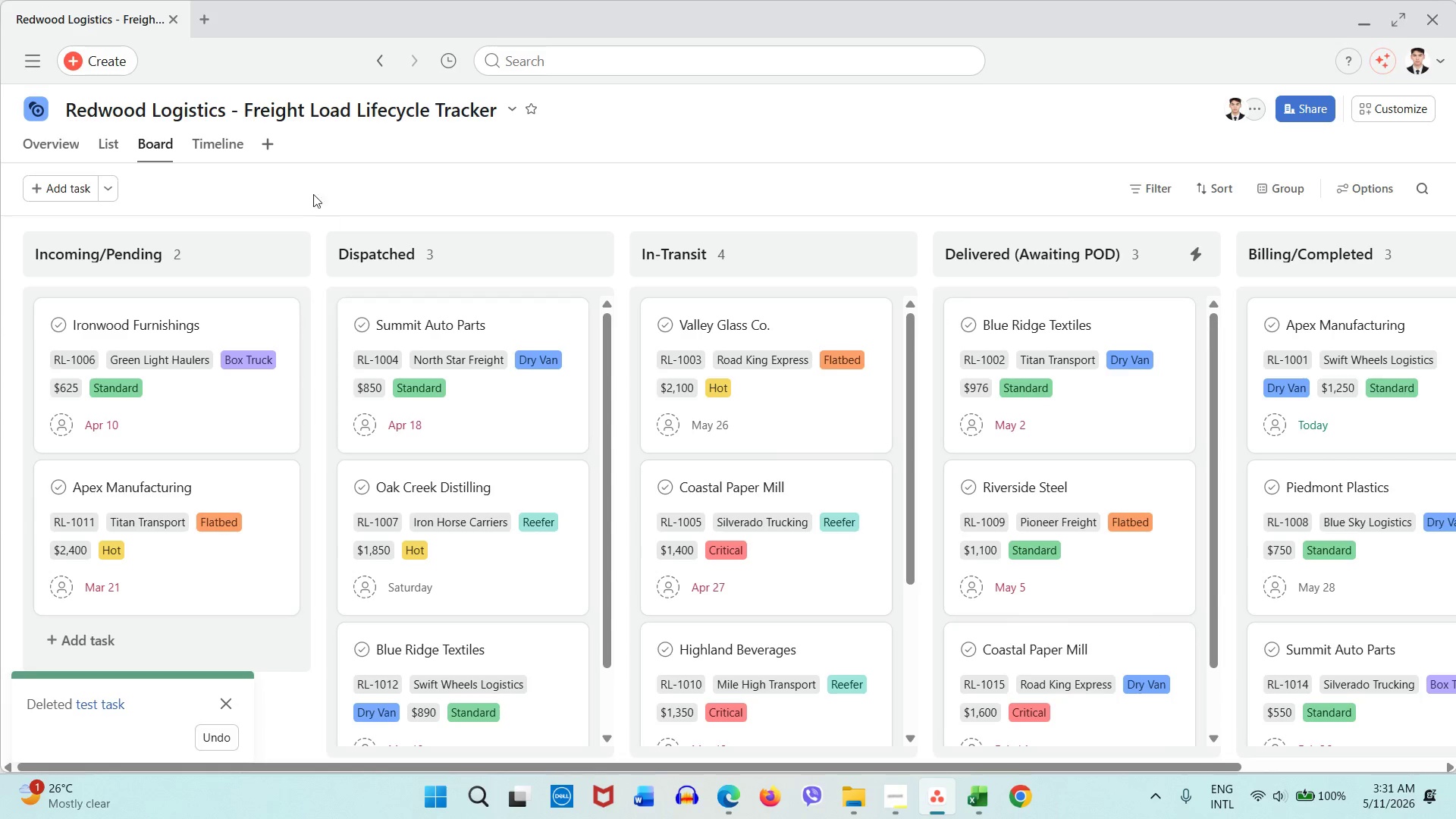 
left_click([105, 148])
 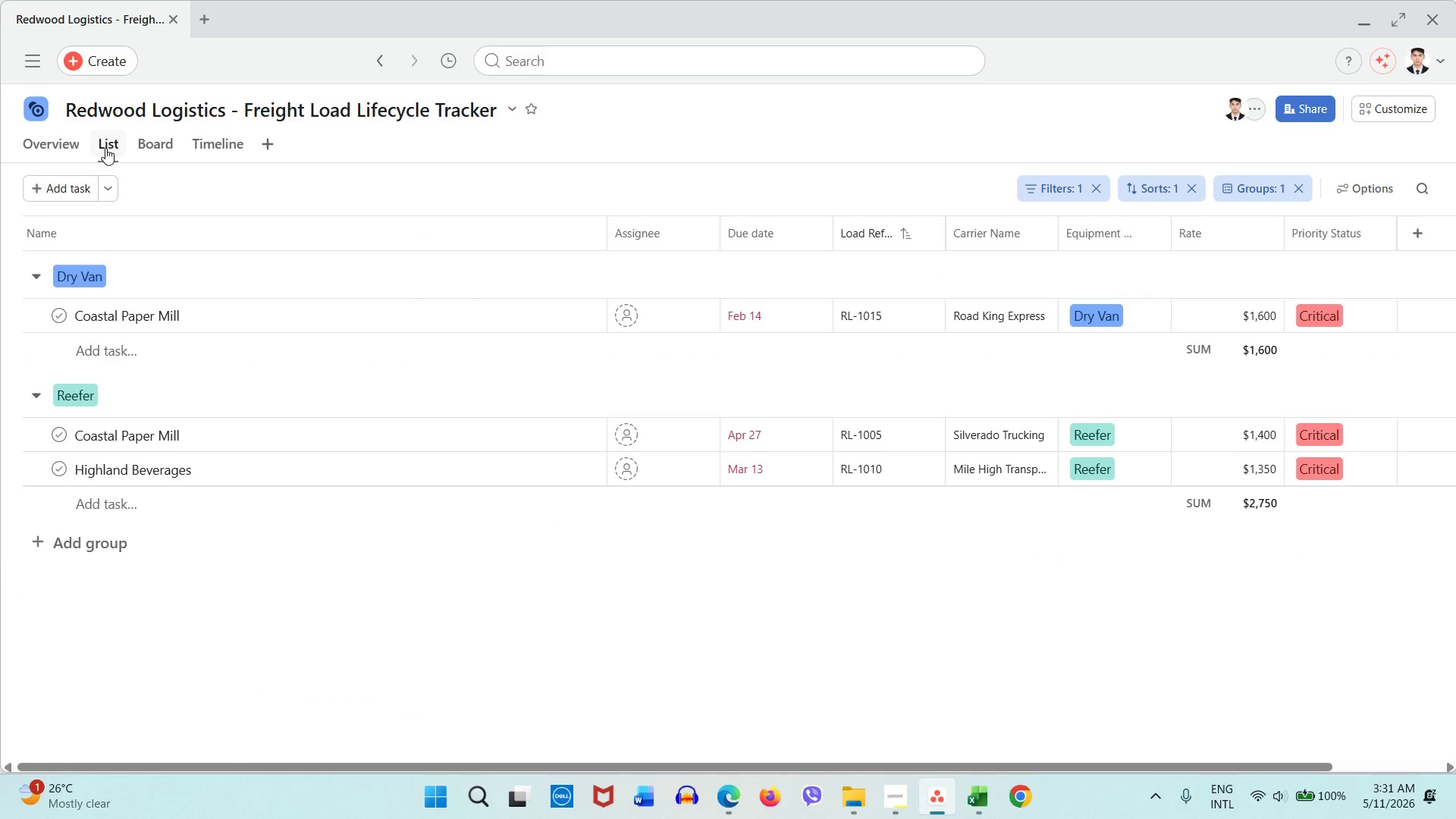 
wait(15.98)
 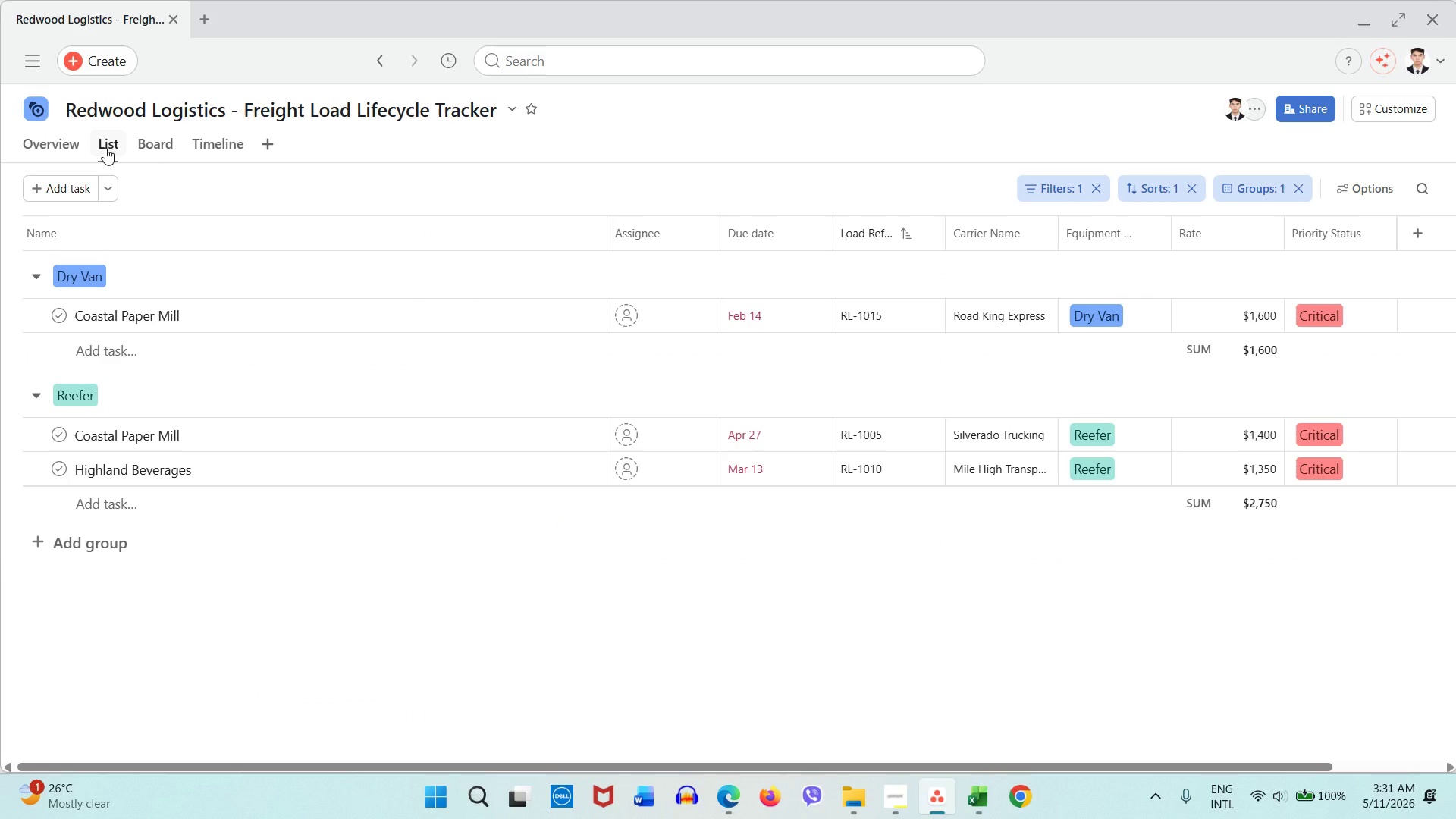 
left_click([1409, 17])
 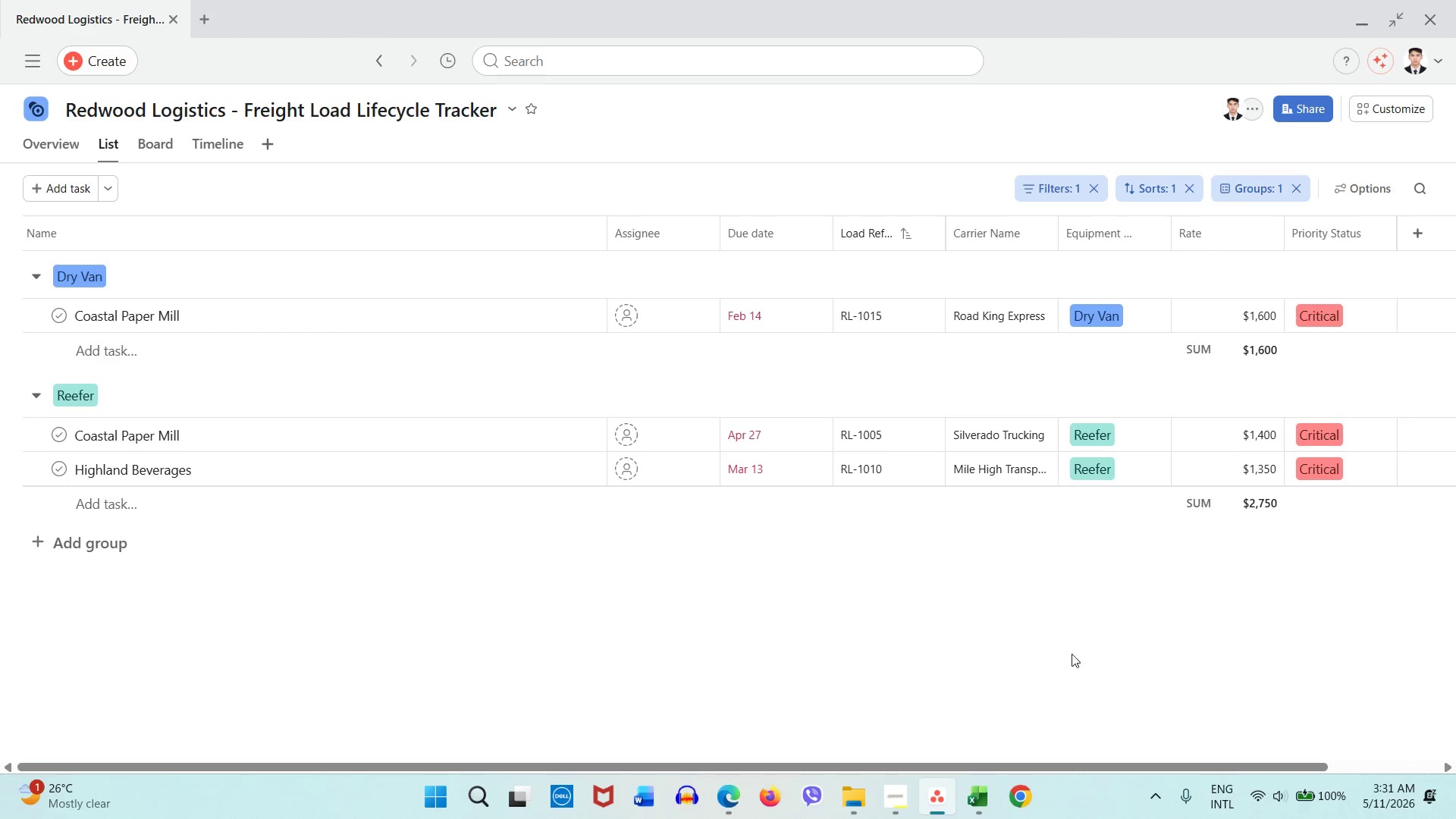 
left_click([987, 807])
 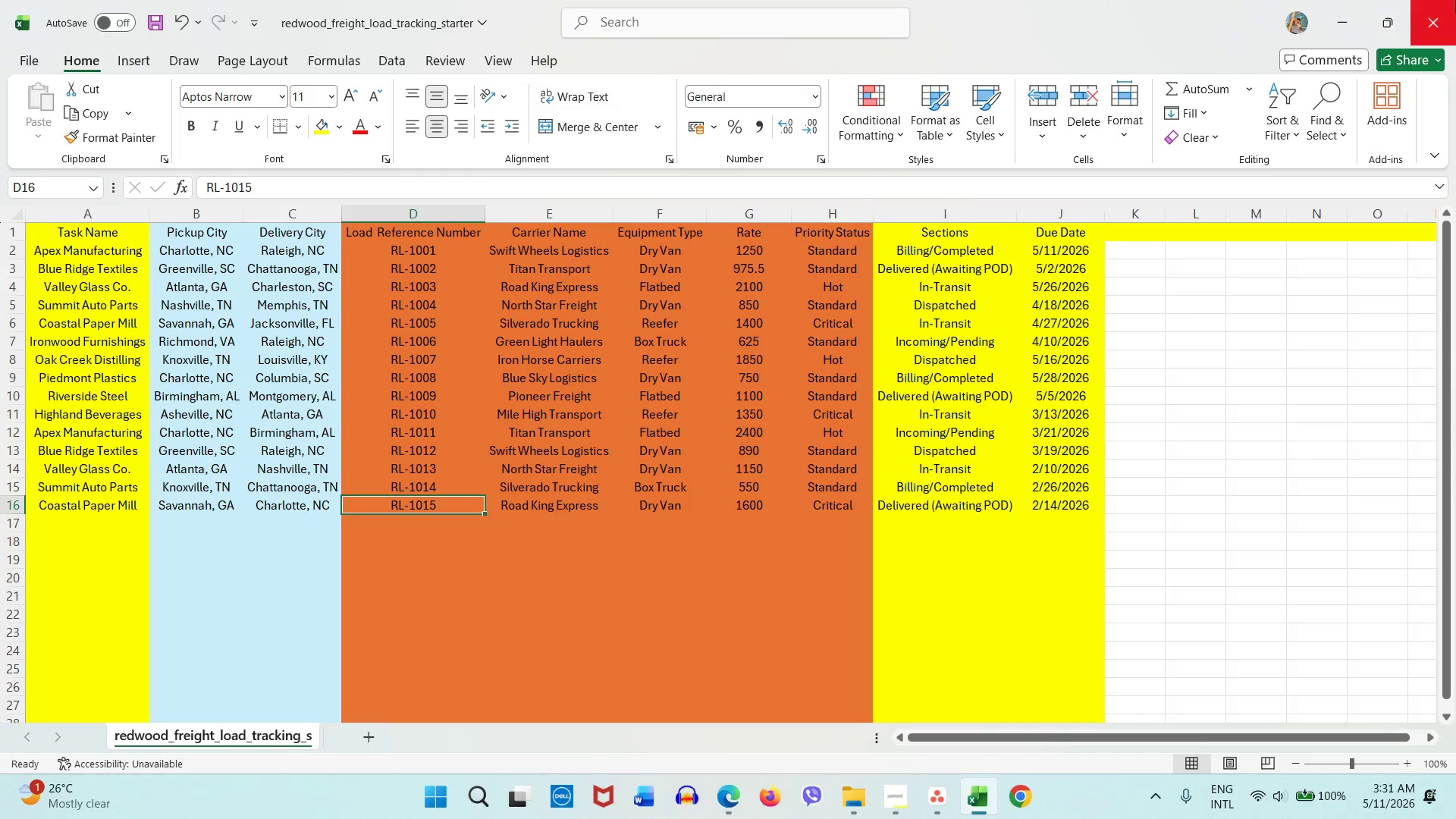 
left_click([1451, 2])
 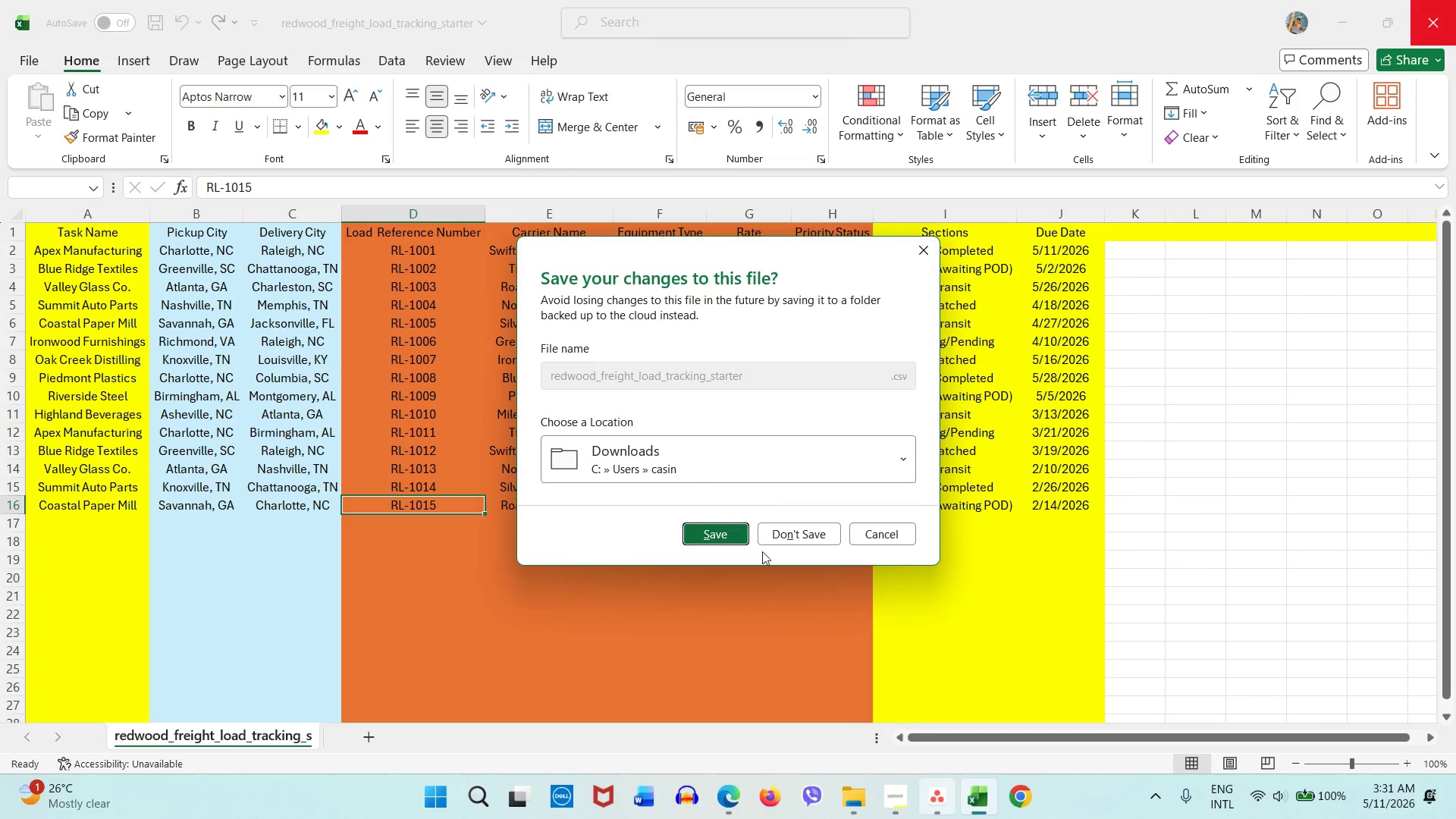 
left_click([740, 537])
 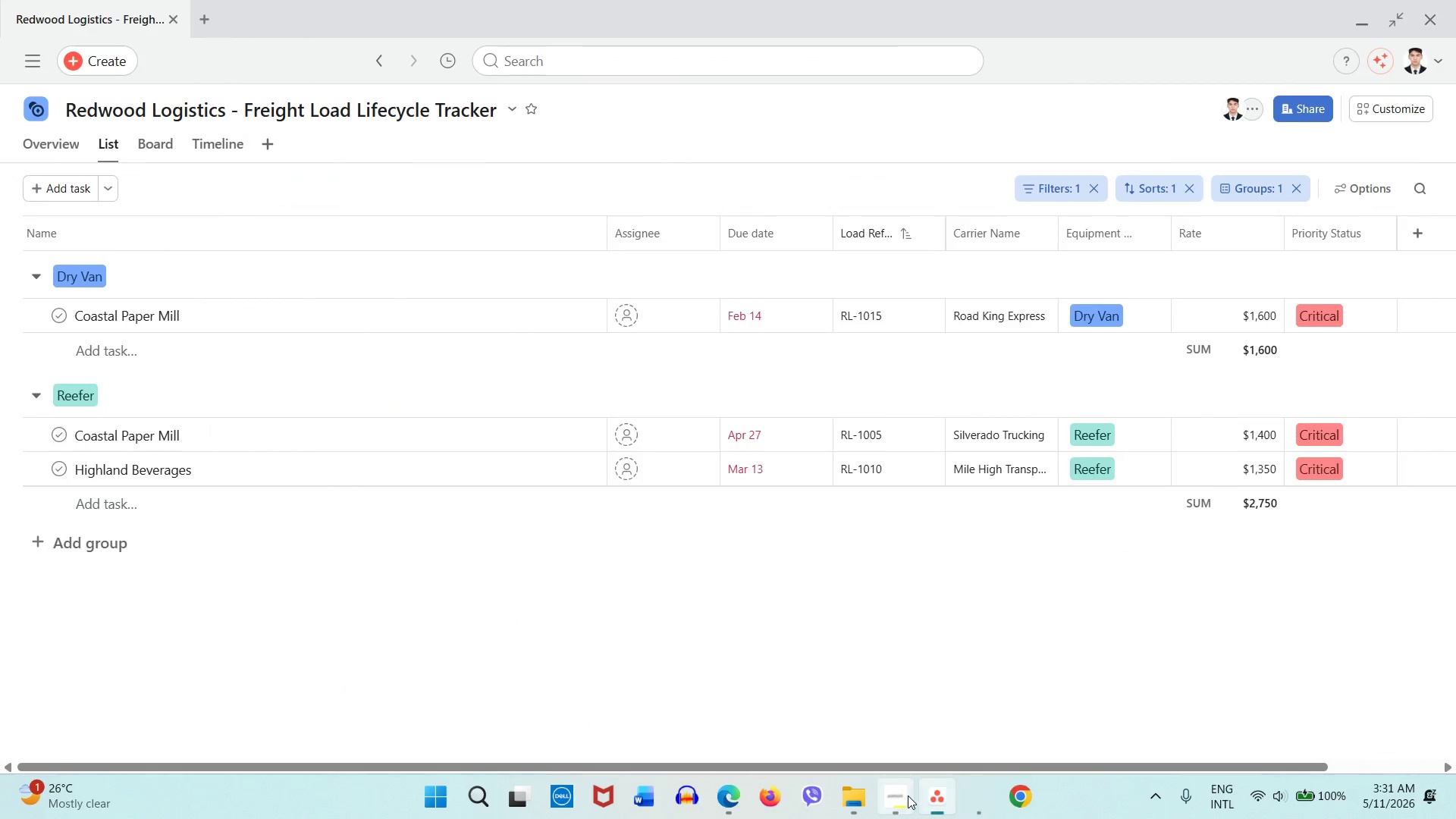 
left_click([902, 799])